 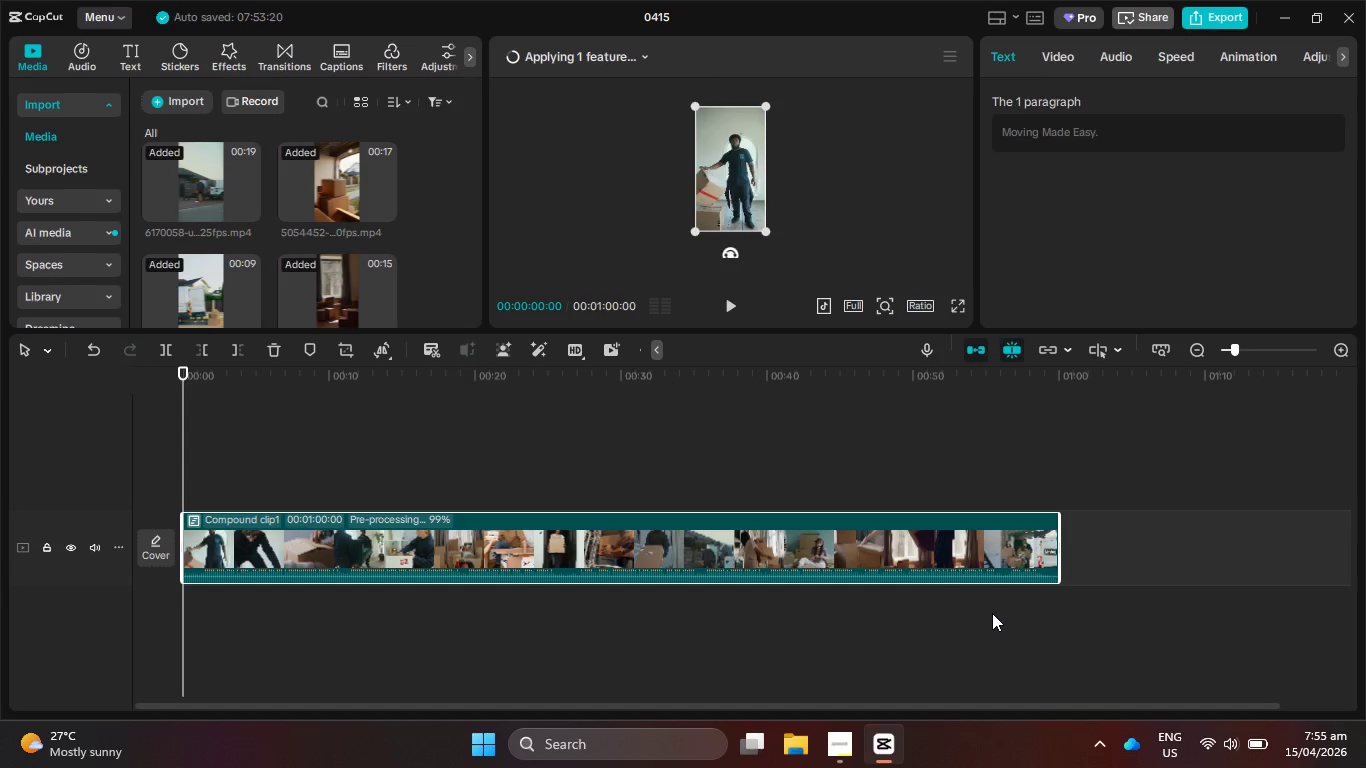 
left_click([1337, 28])
 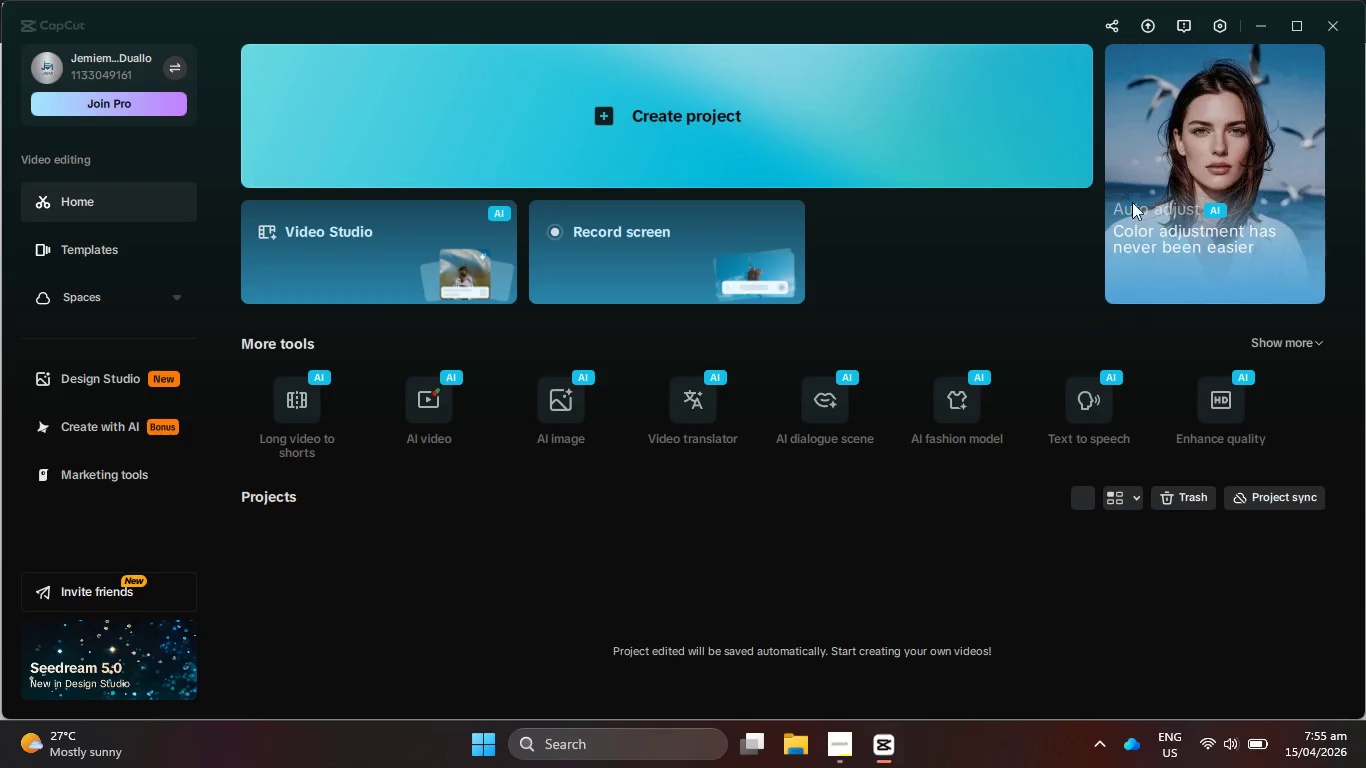 
left_click([1336, 20])
 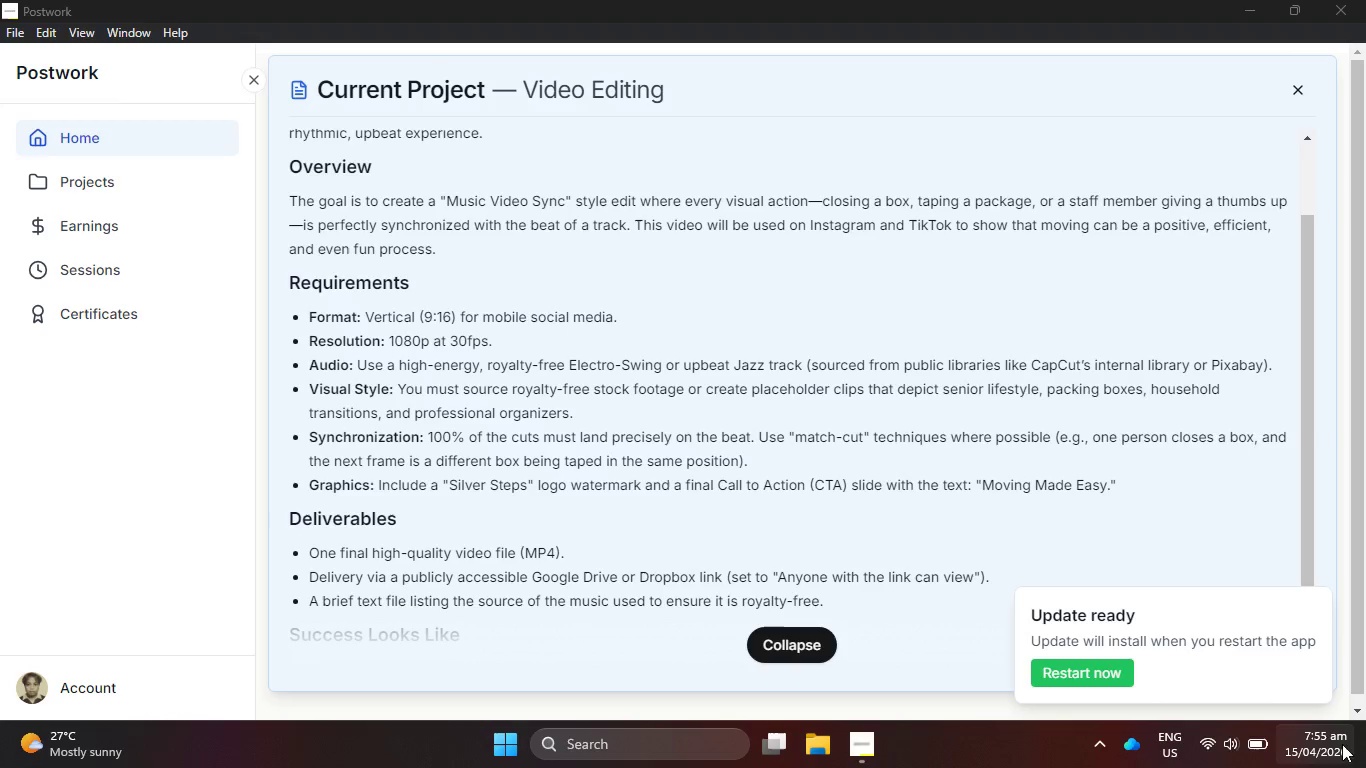 
left_click([1362, 741])
 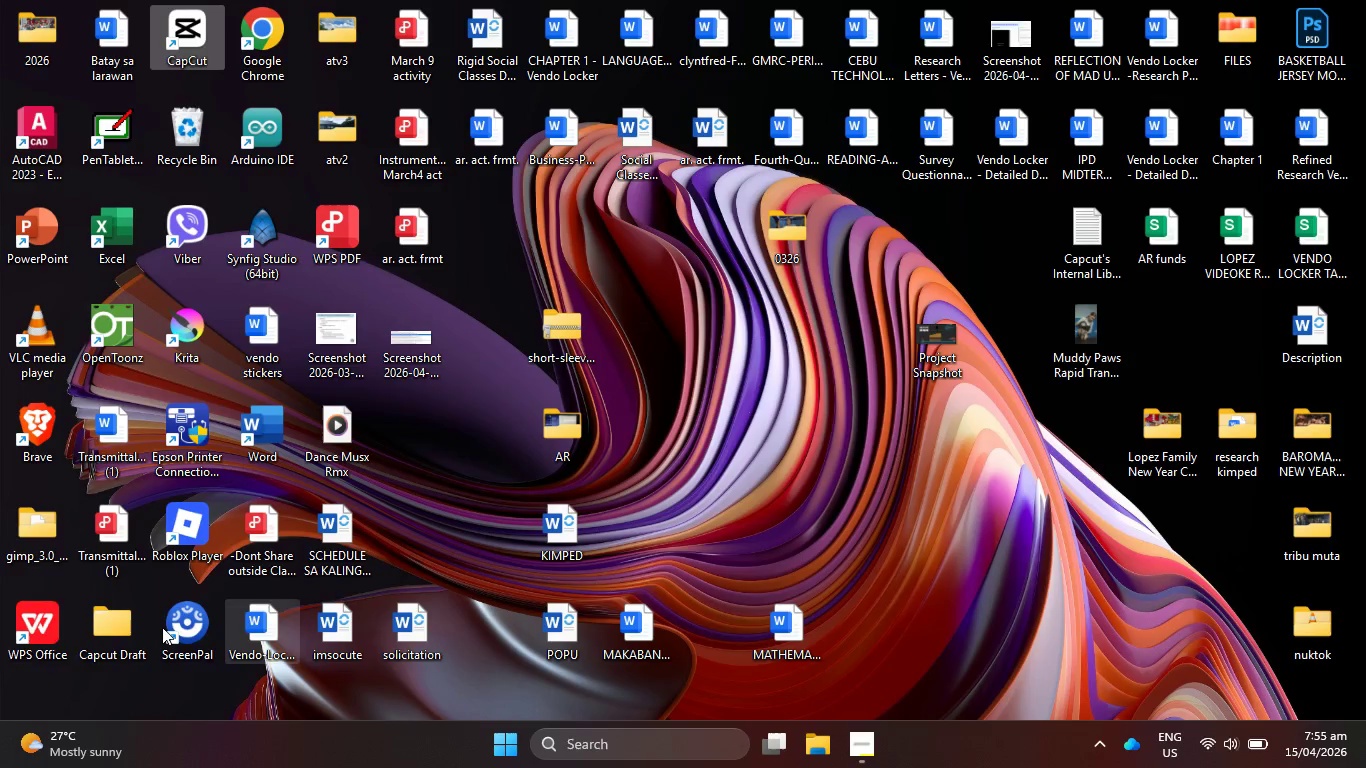 
double_click([102, 639])
 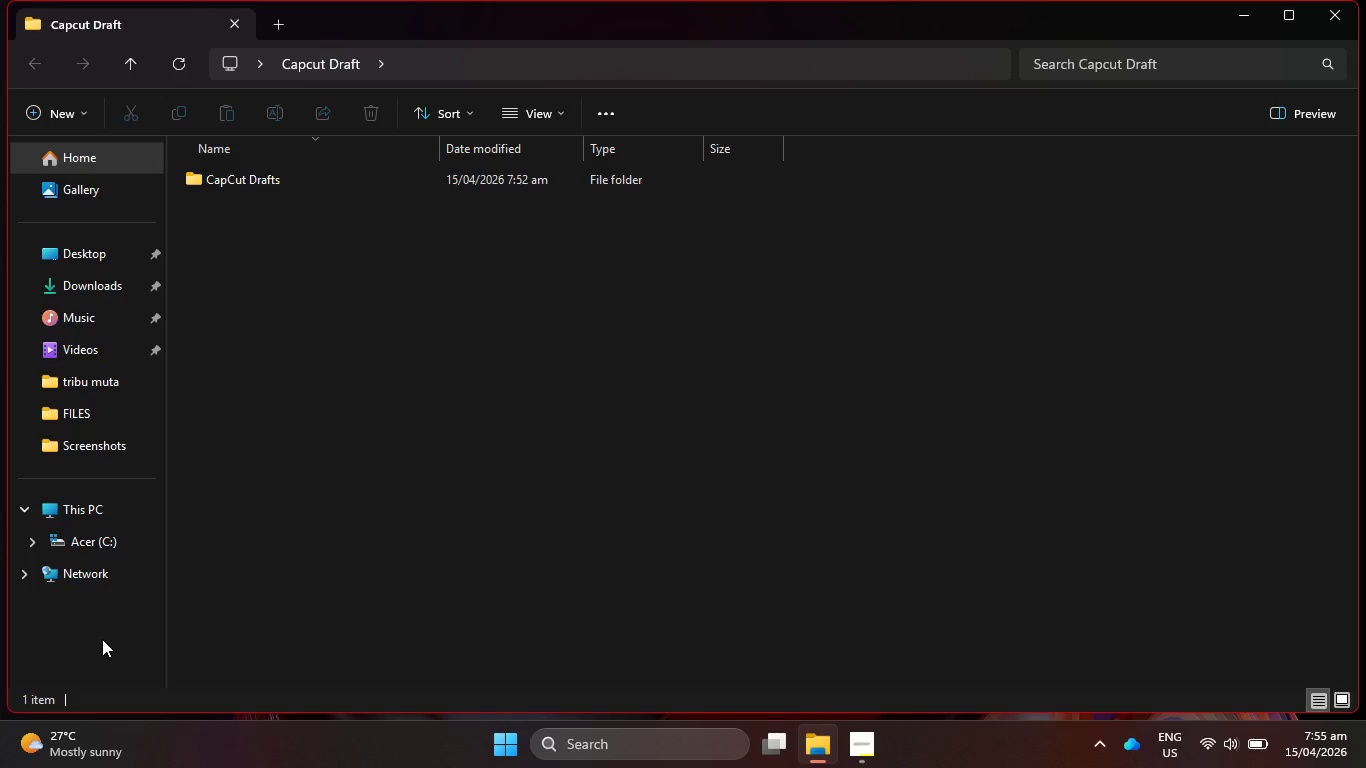 
wait(9.88)
 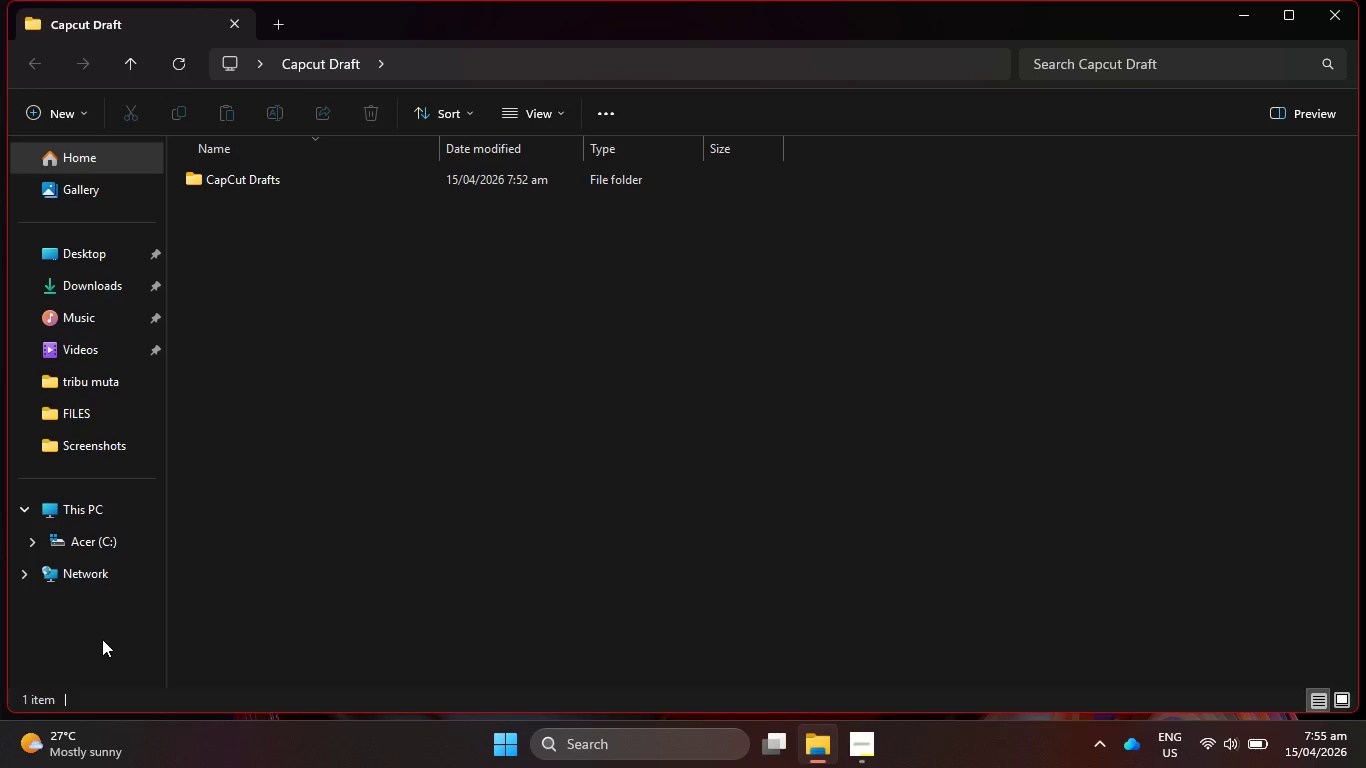 
left_click([415, 177])
 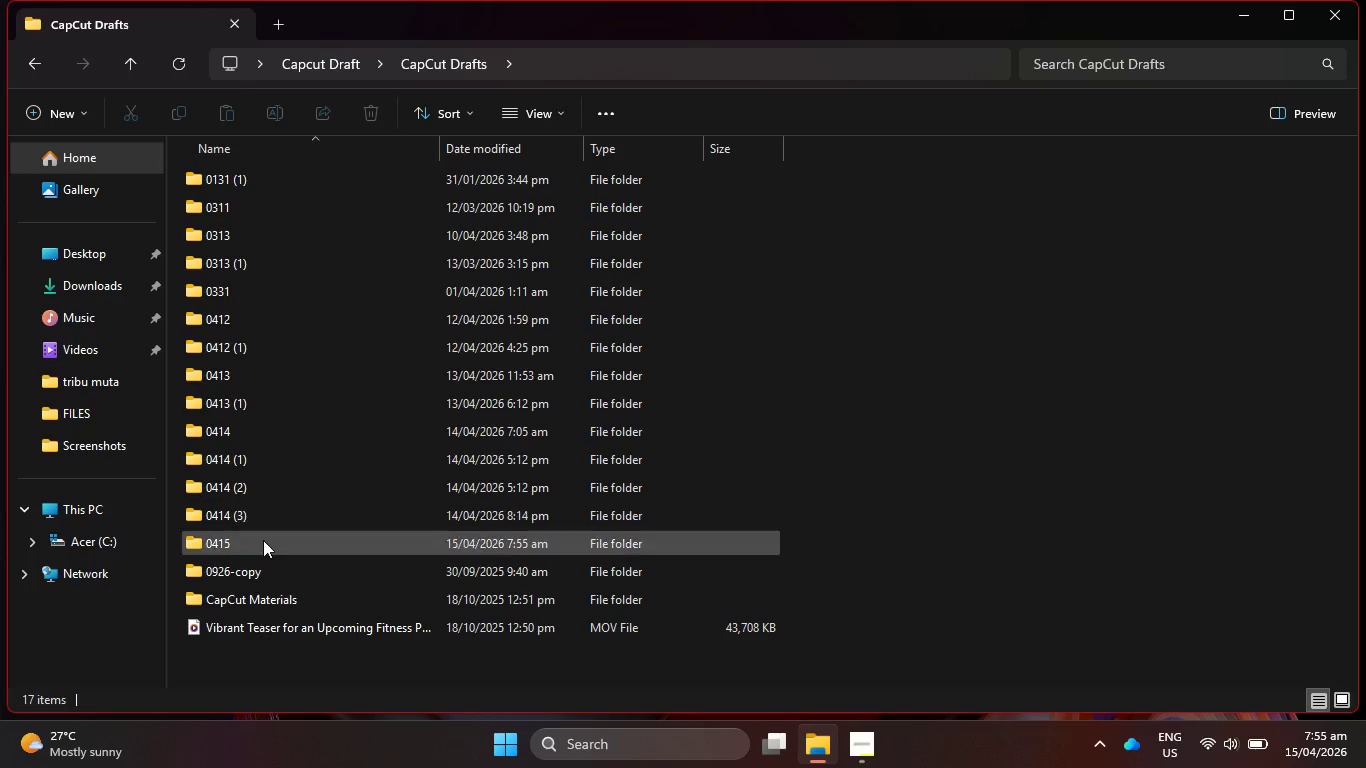 
double_click([263, 545])
 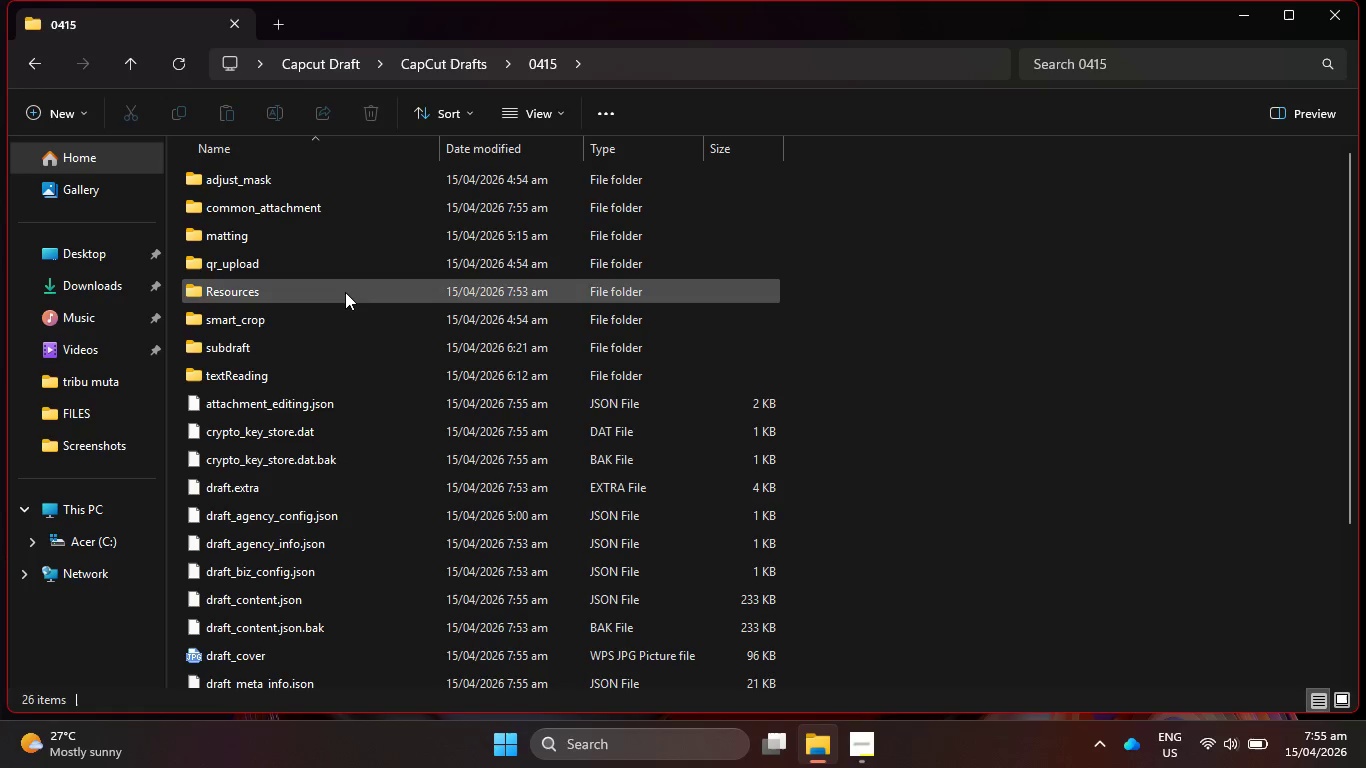 
double_click([345, 292])
 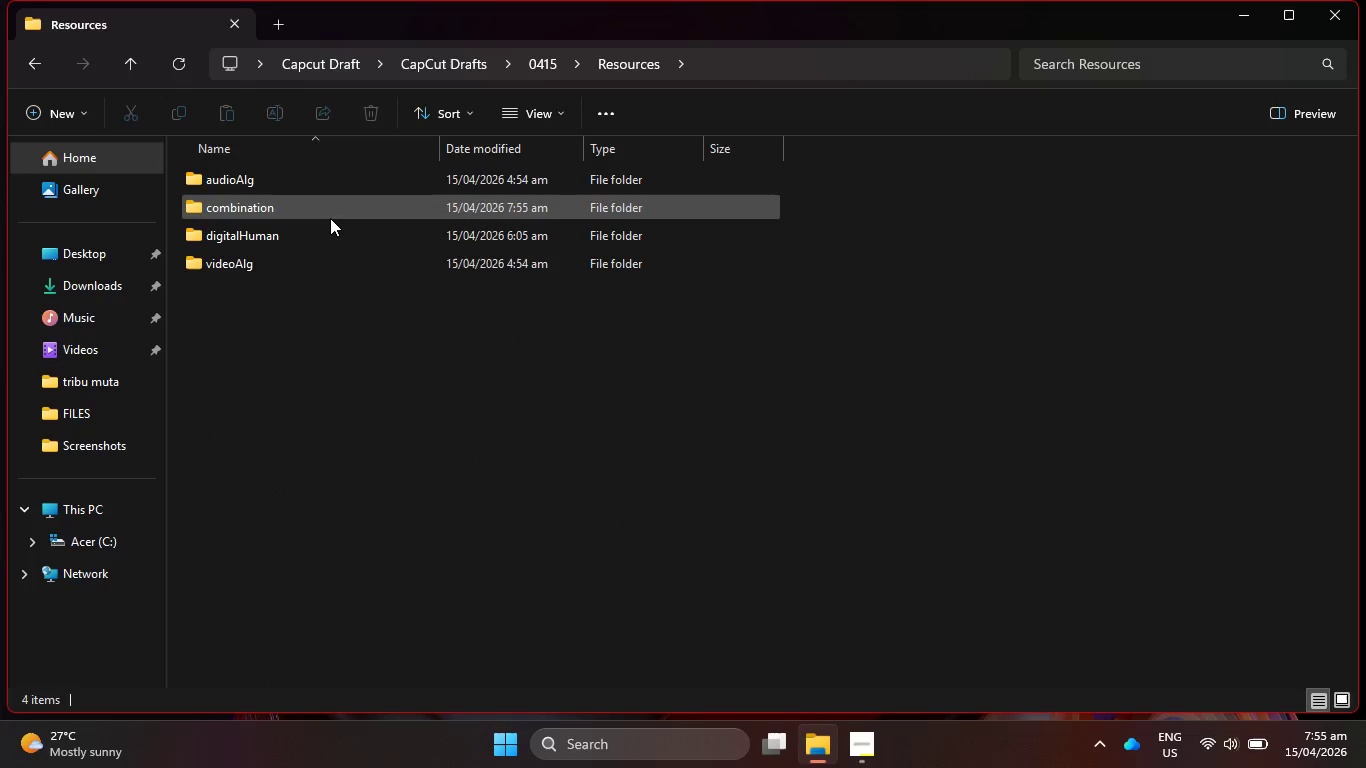 
double_click([330, 217])
 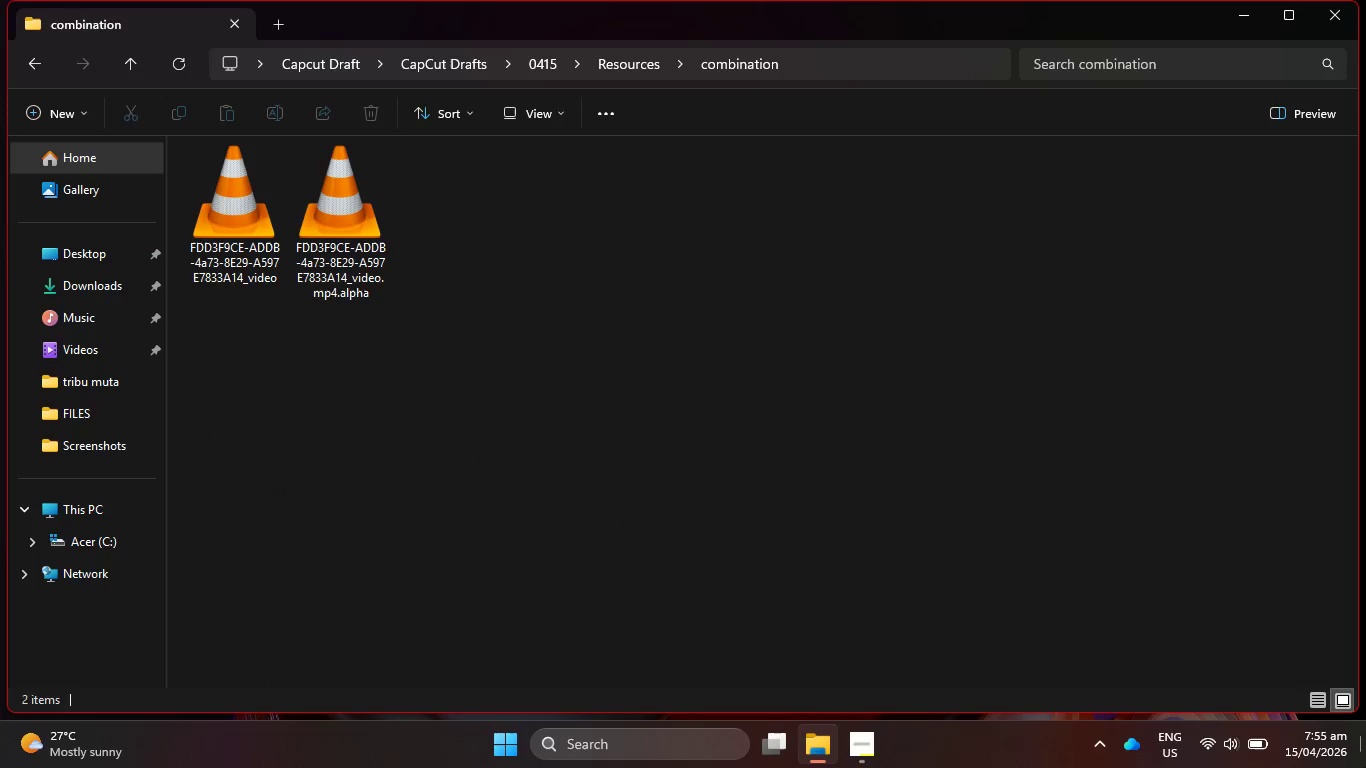 
left_click([1365, 767])
 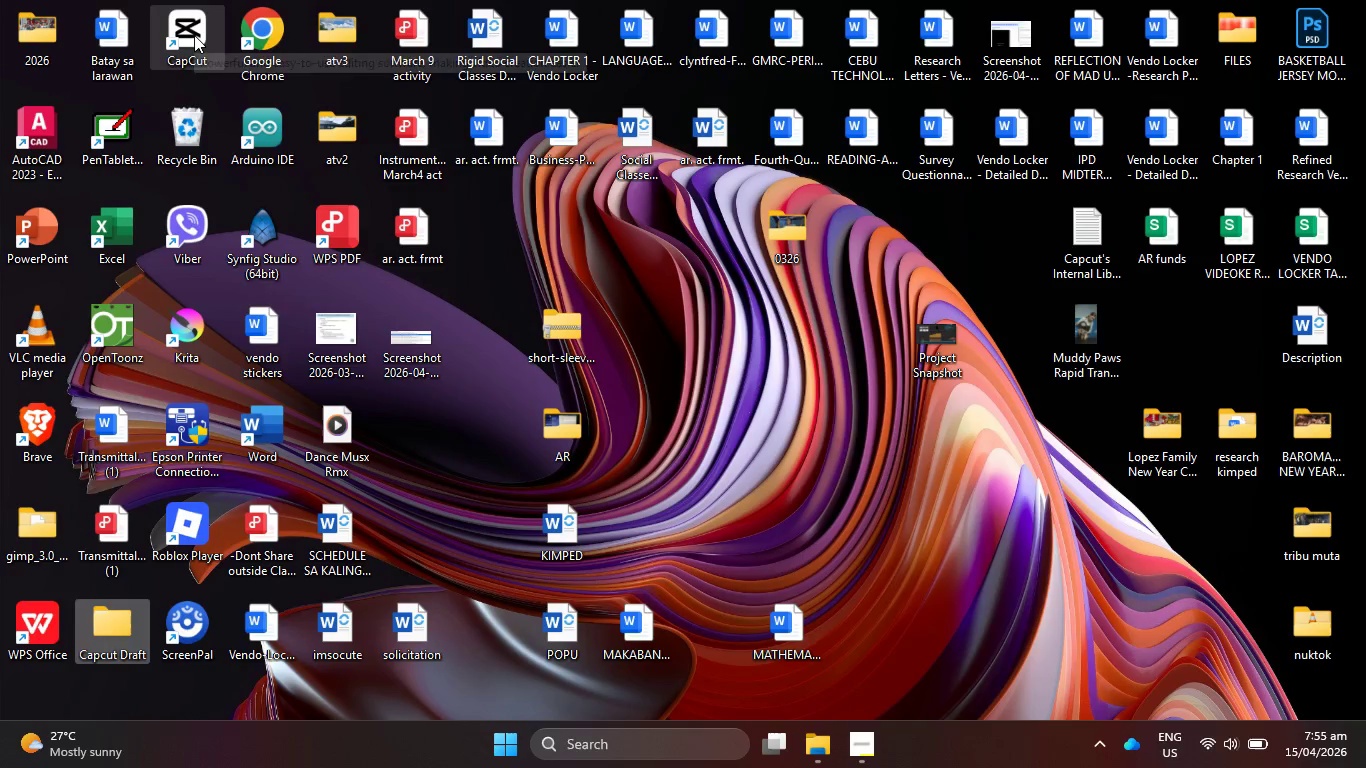 
double_click([194, 35])
 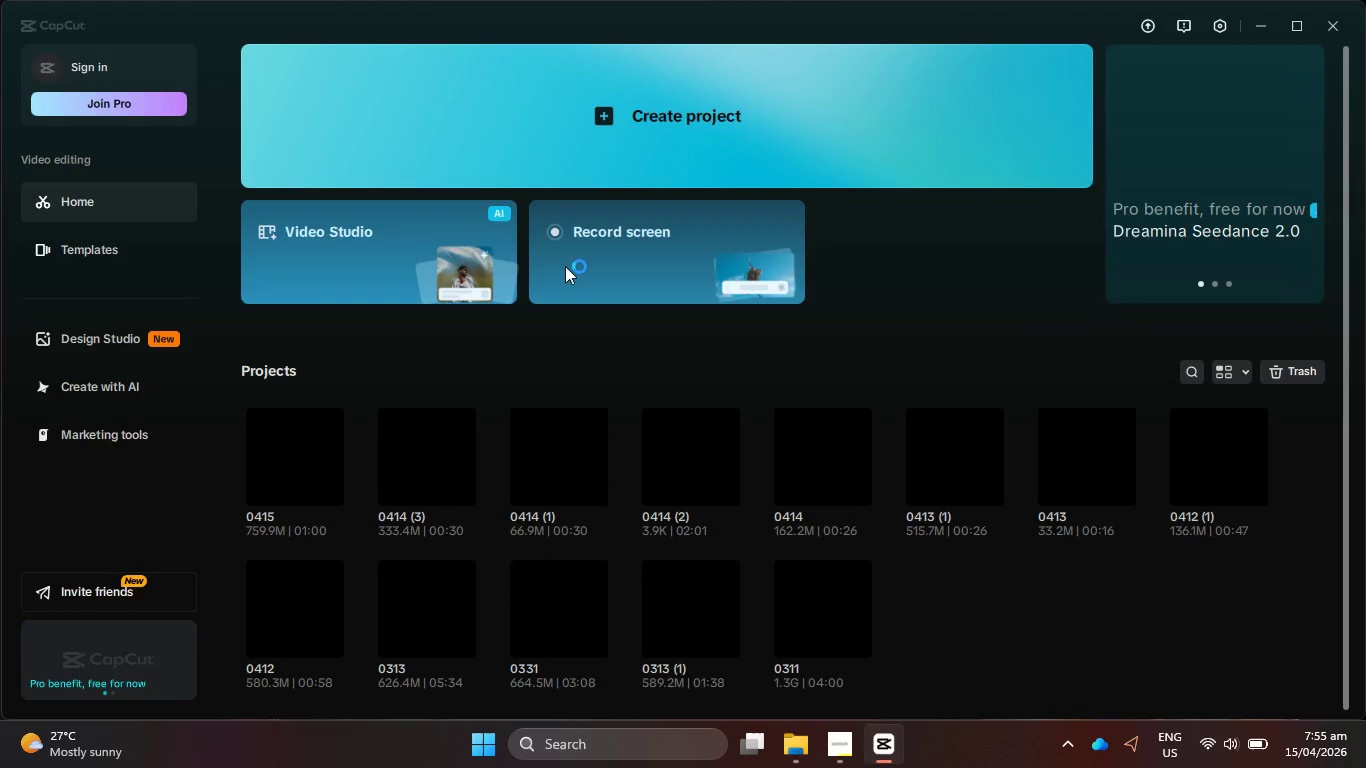 
wait(13.2)
 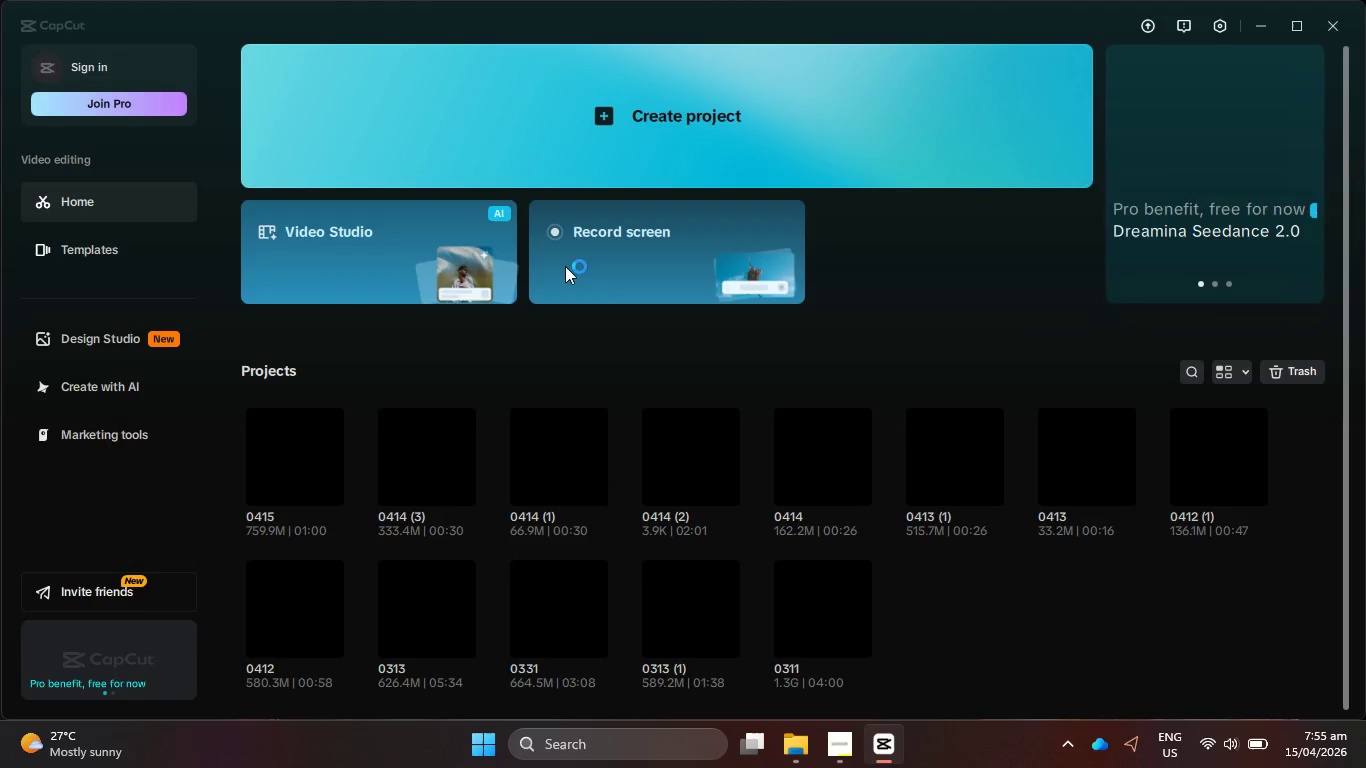 
left_click([666, 106])
 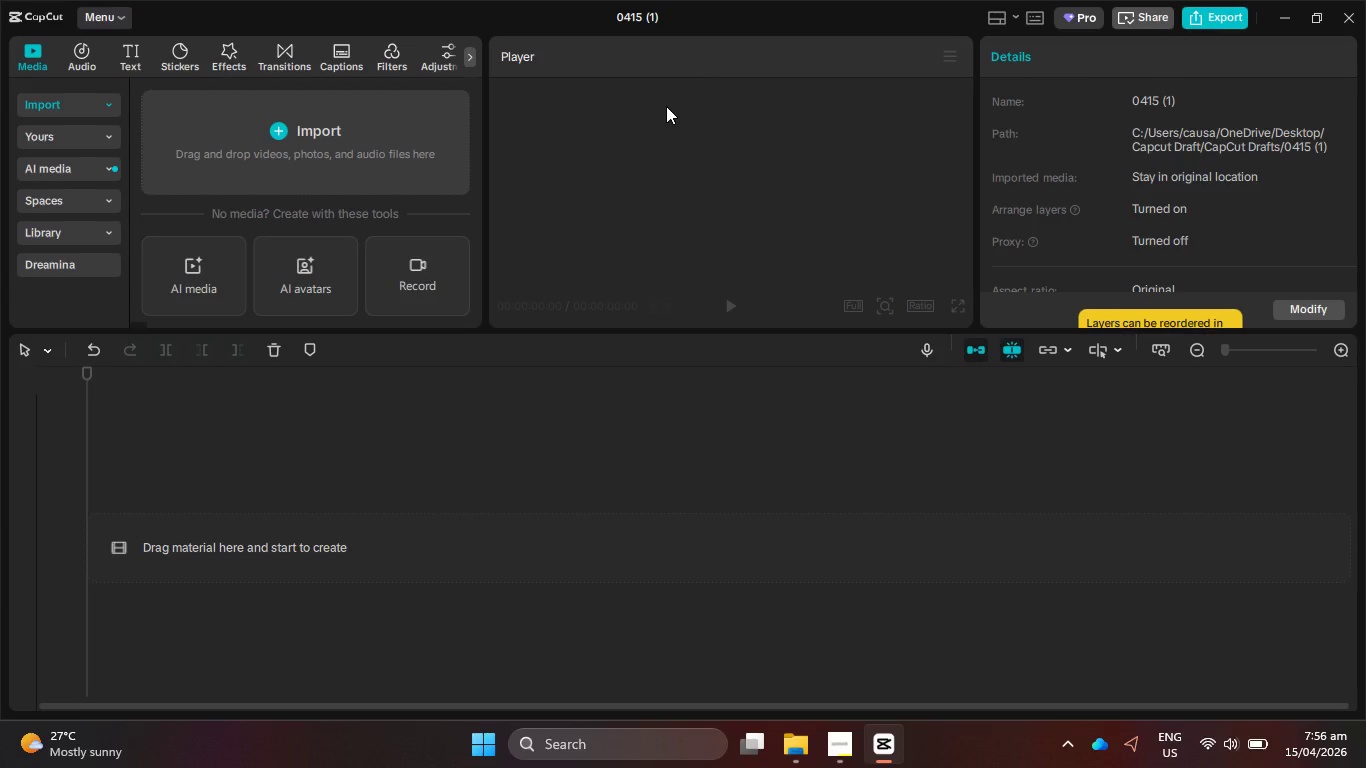 
wait(20.53)
 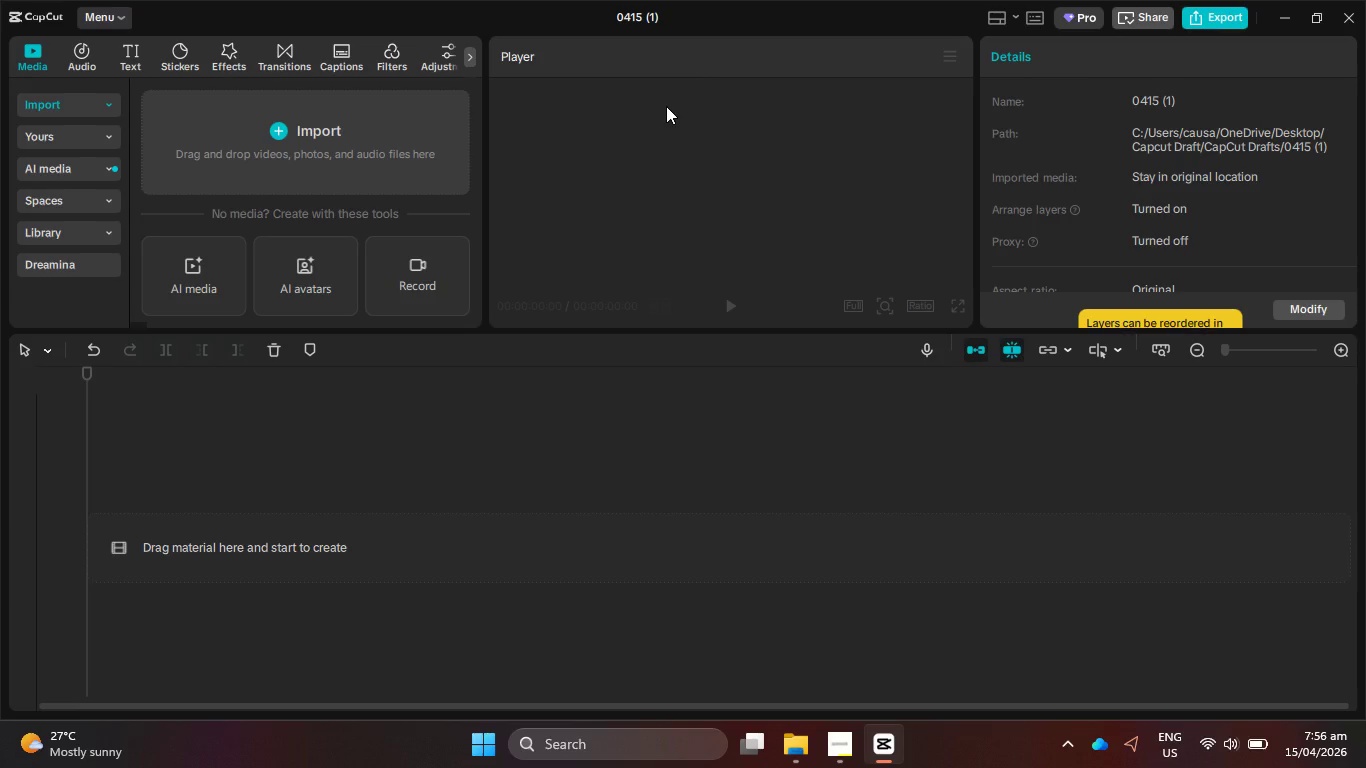 
left_click([797, 730])
 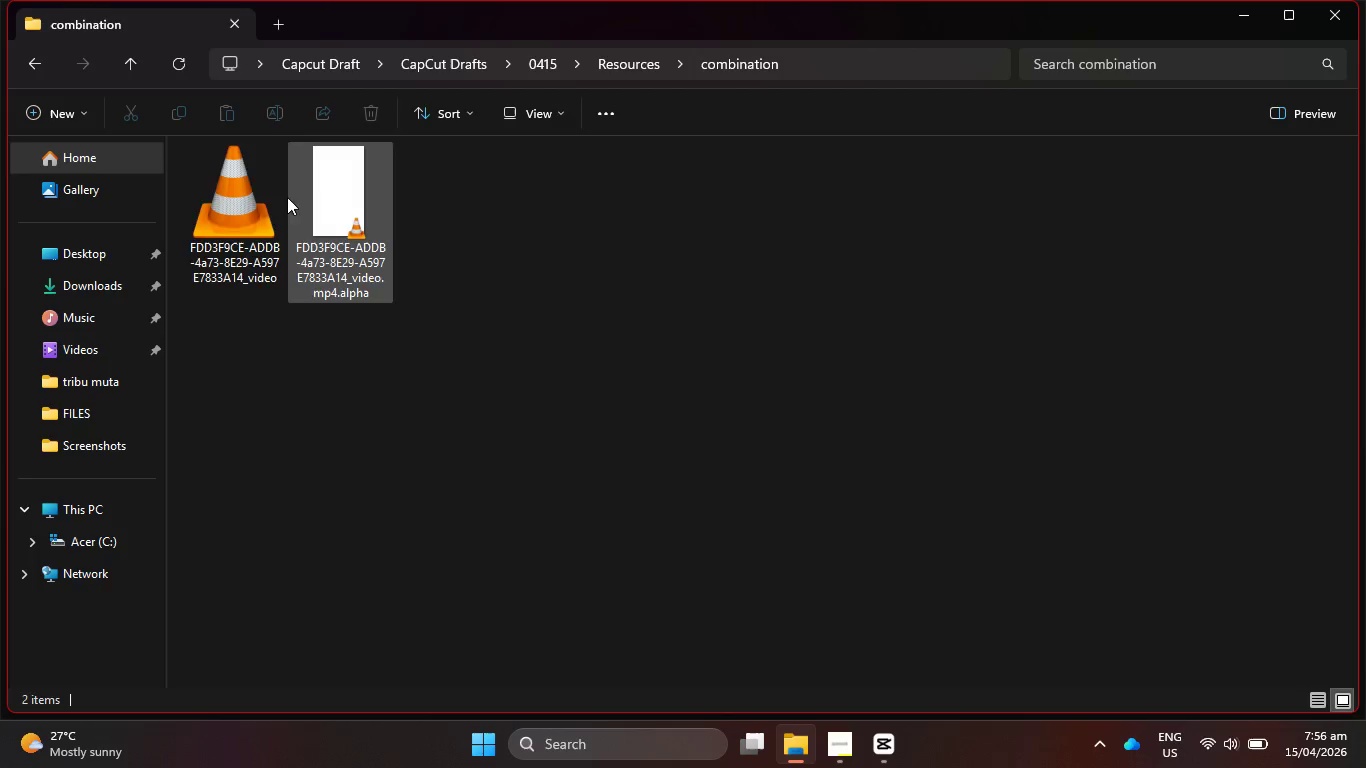 
left_click_drag(start_coordinate=[243, 216], to_coordinate=[181, 548])
 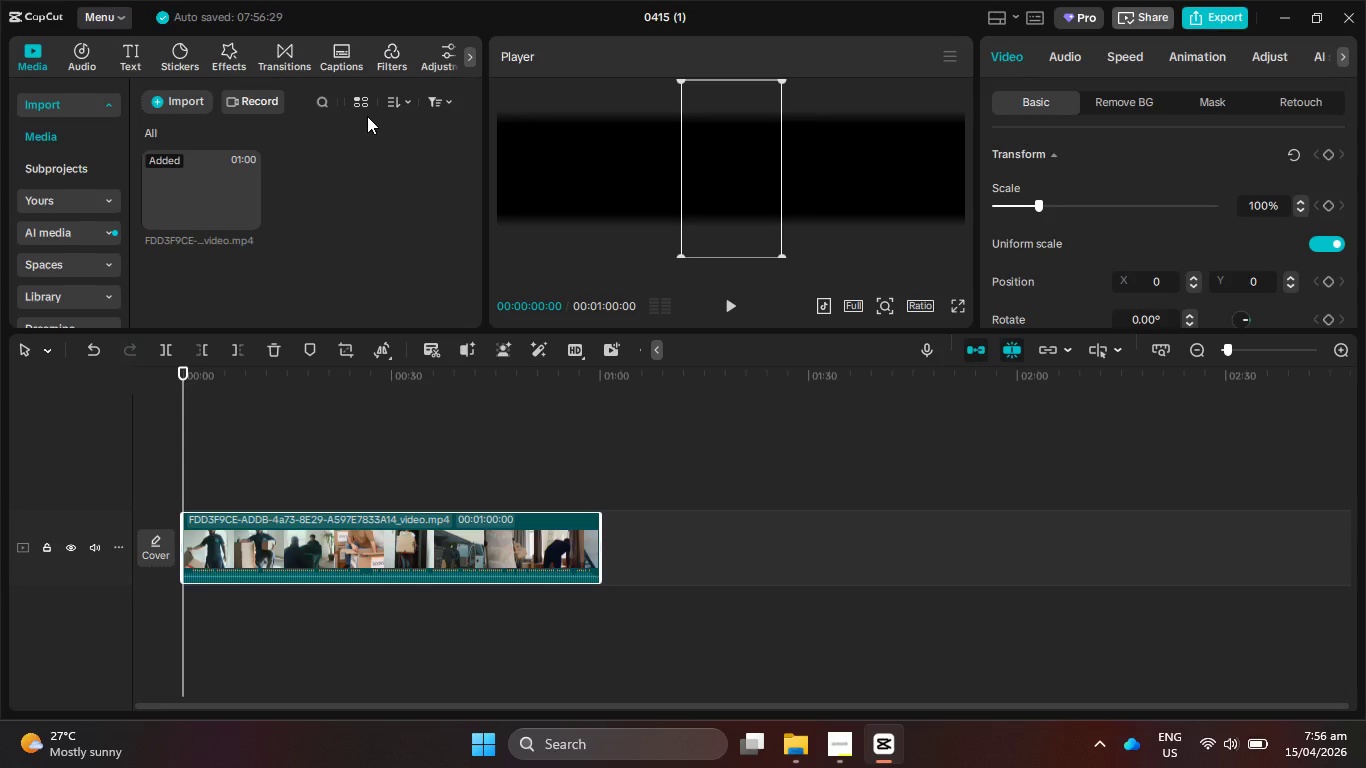 
wait(21.2)
 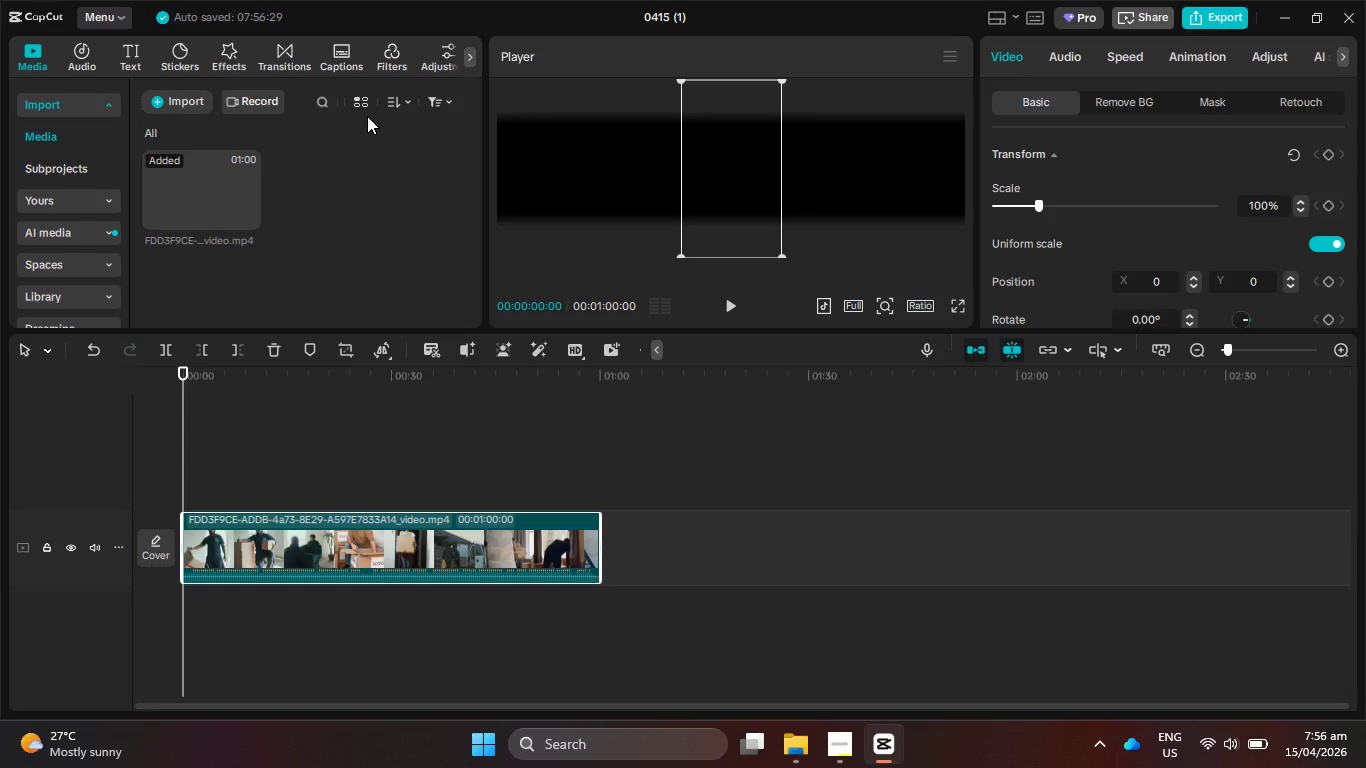 
left_click([990, 520])
 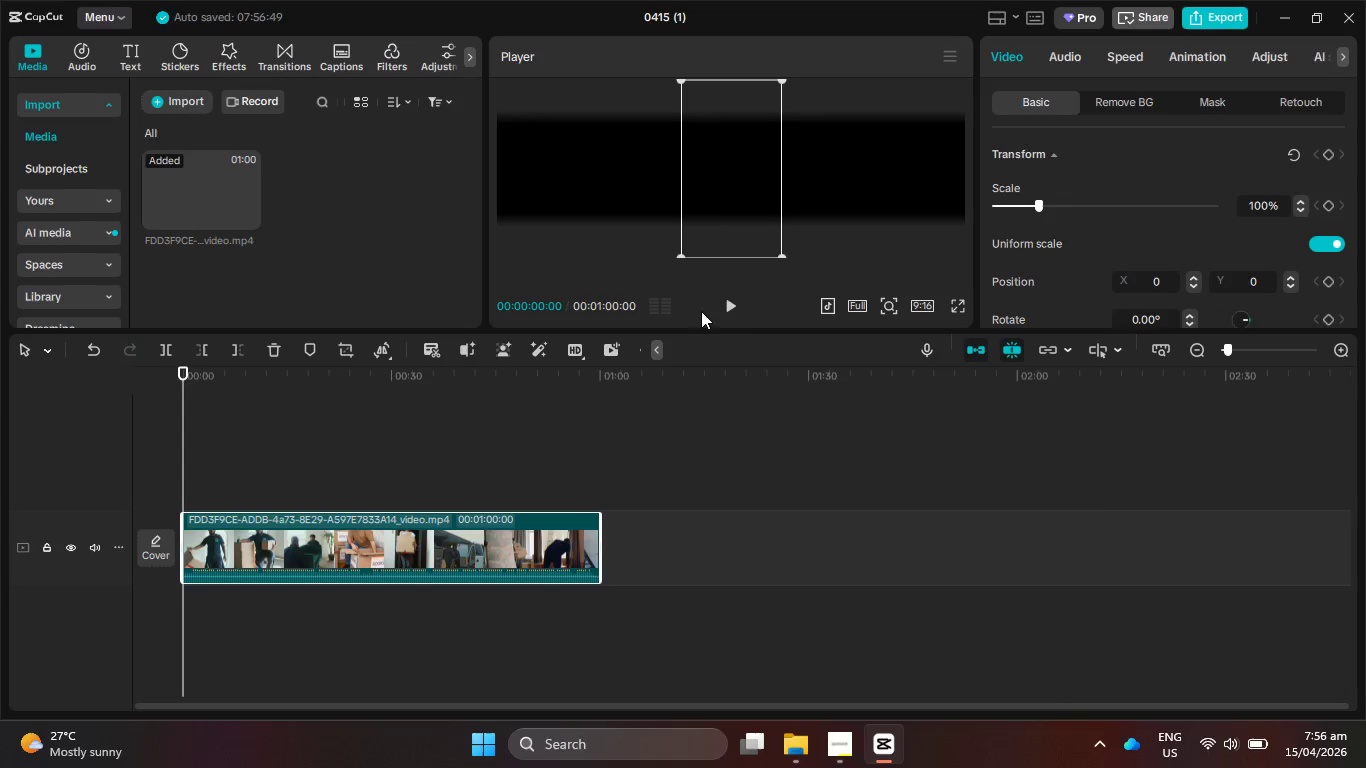 
left_click([725, 309])
 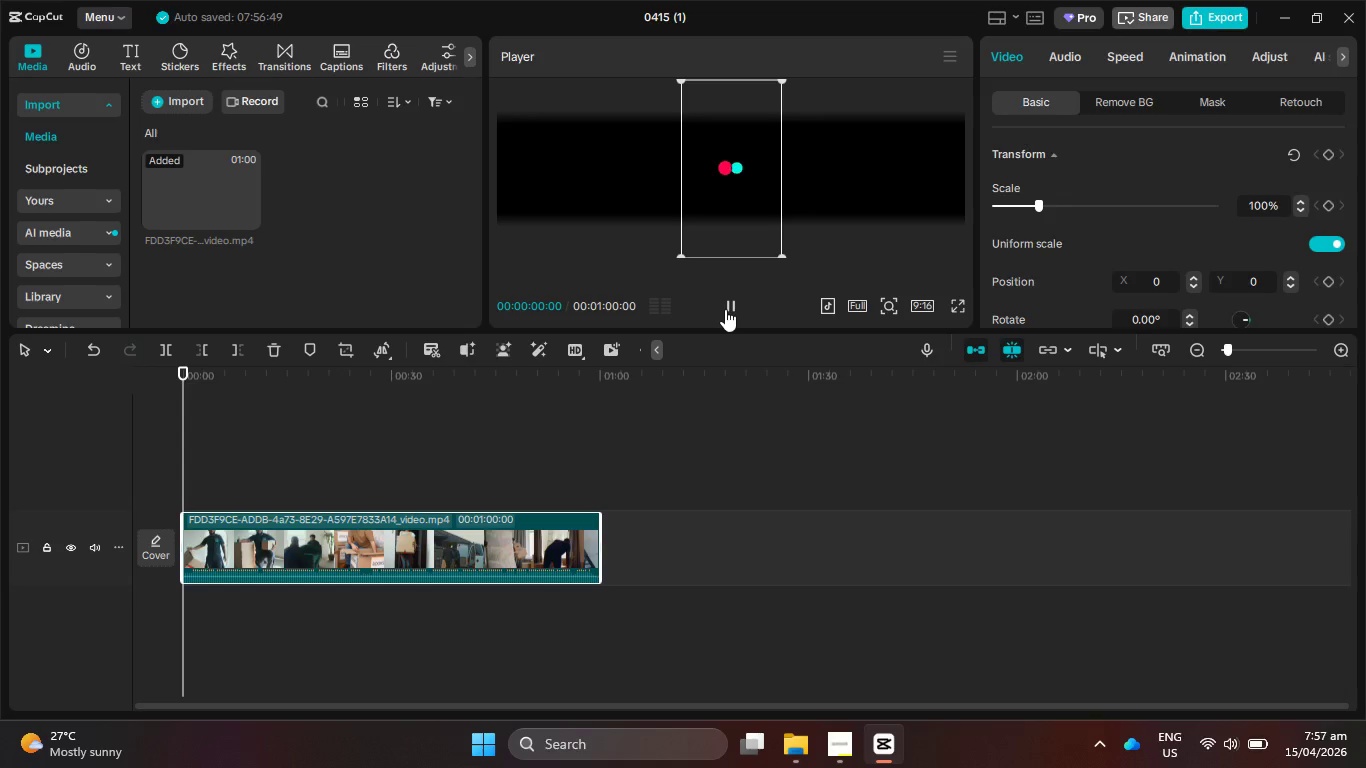 
wait(14.2)
 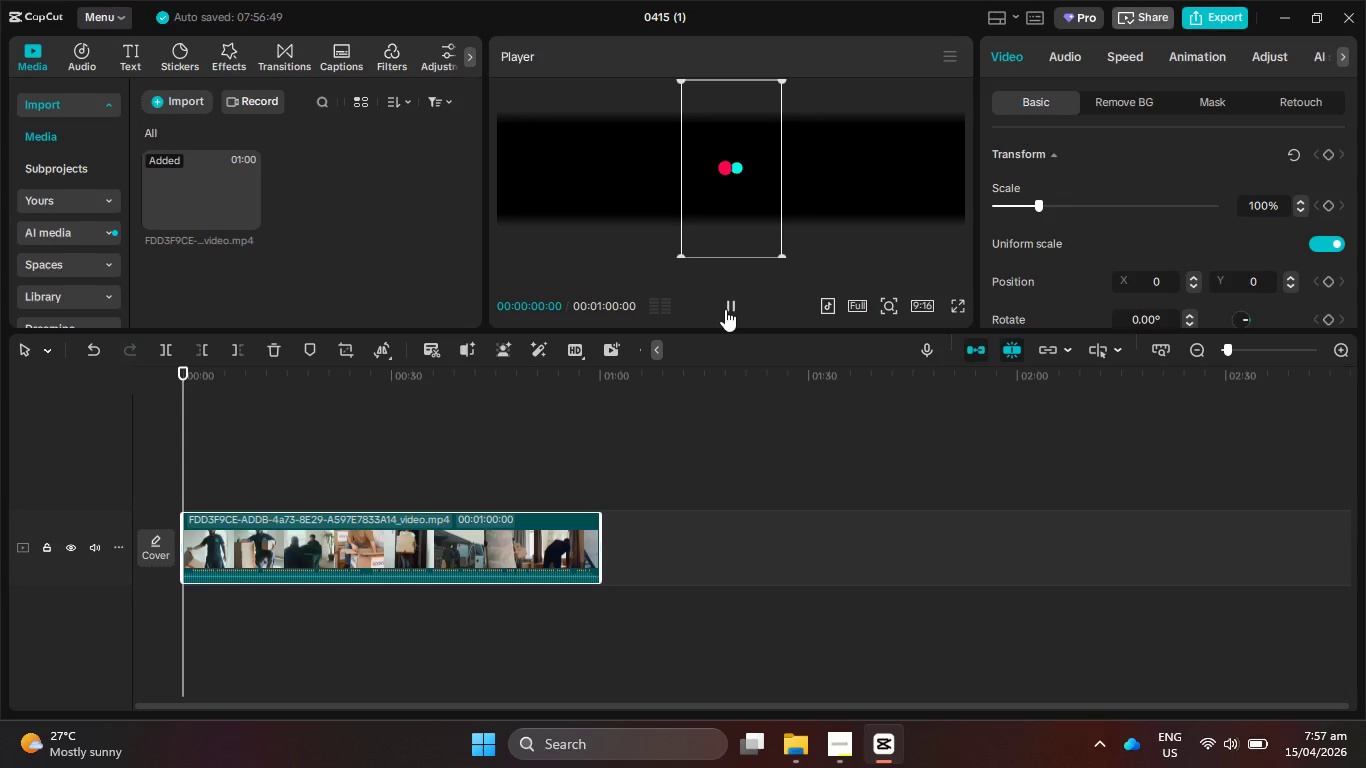 
left_click([831, 762])